 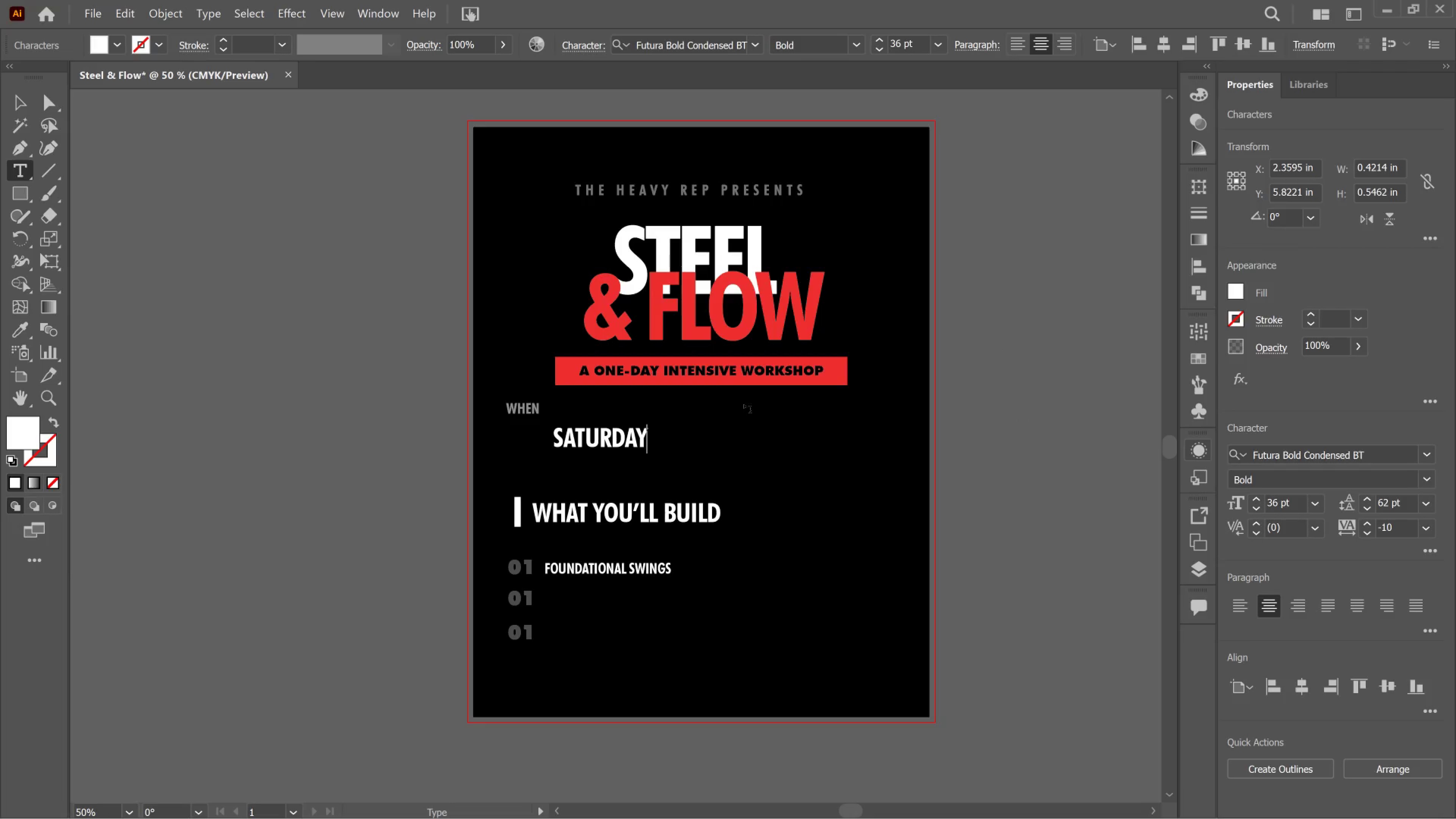 
key(Control+A)
 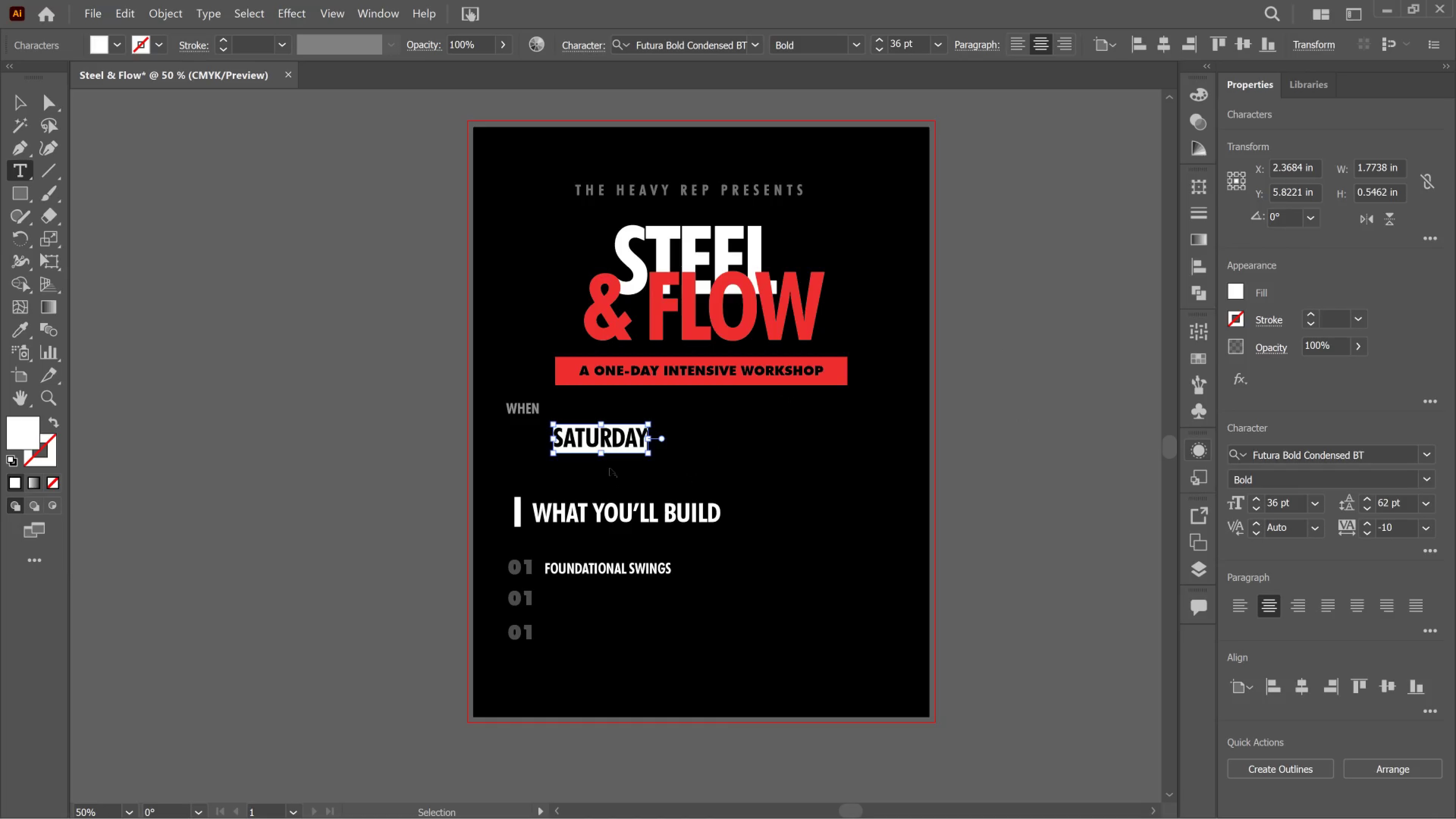 
key(Control+V)
 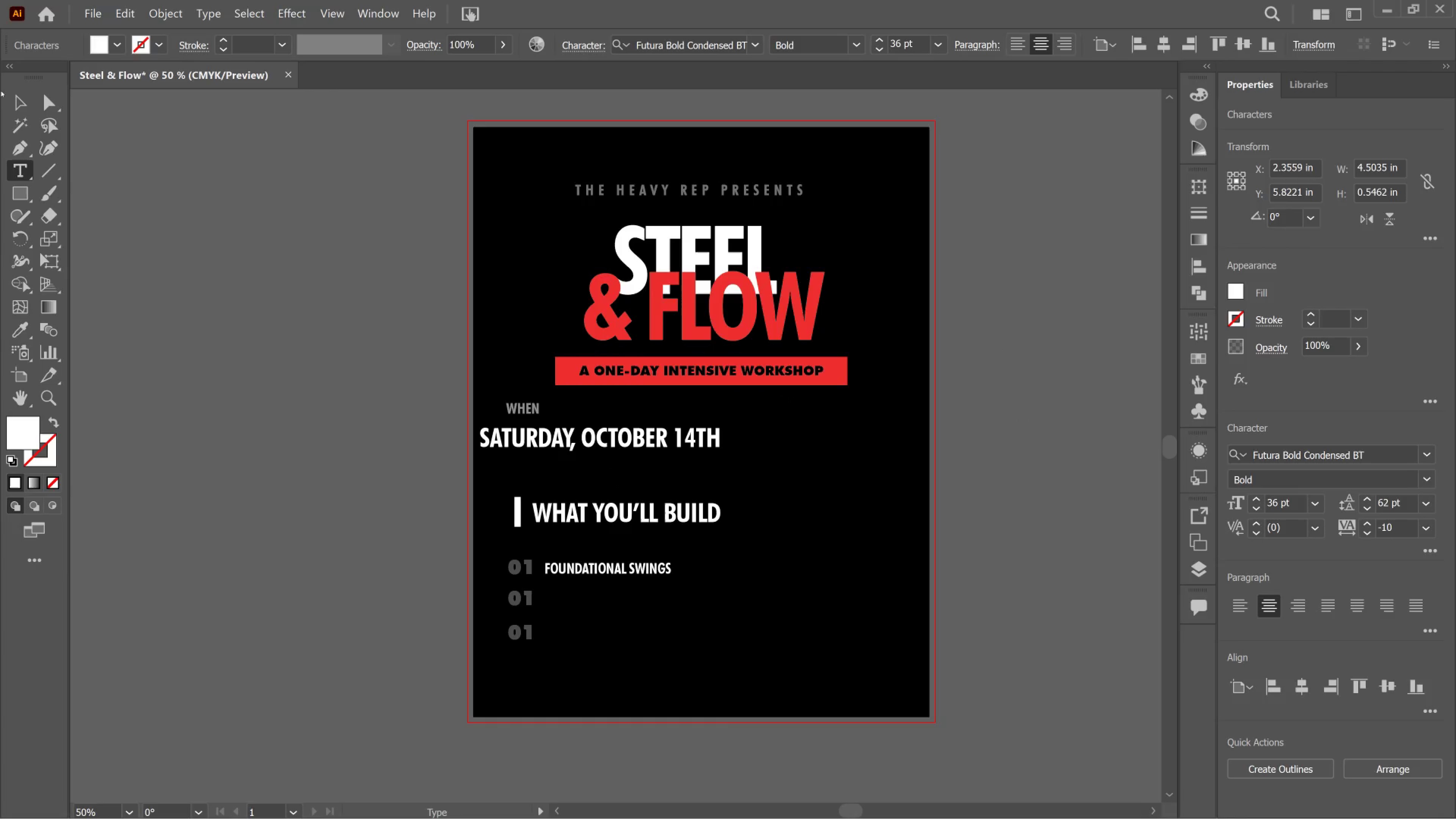 
left_click([15, 96])
 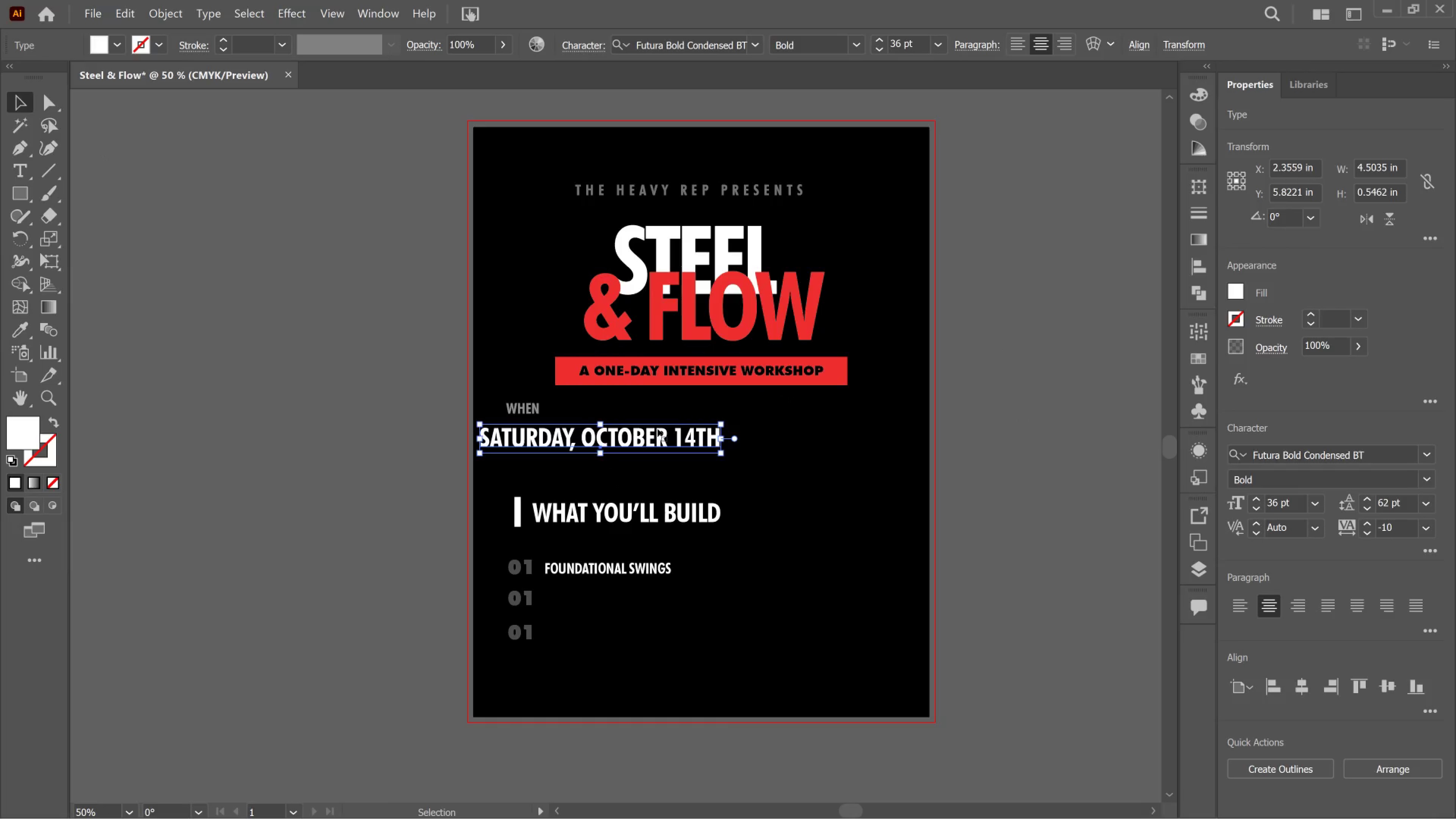 
left_click_drag(start_coordinate=[662, 430], to_coordinate=[685, 432])
 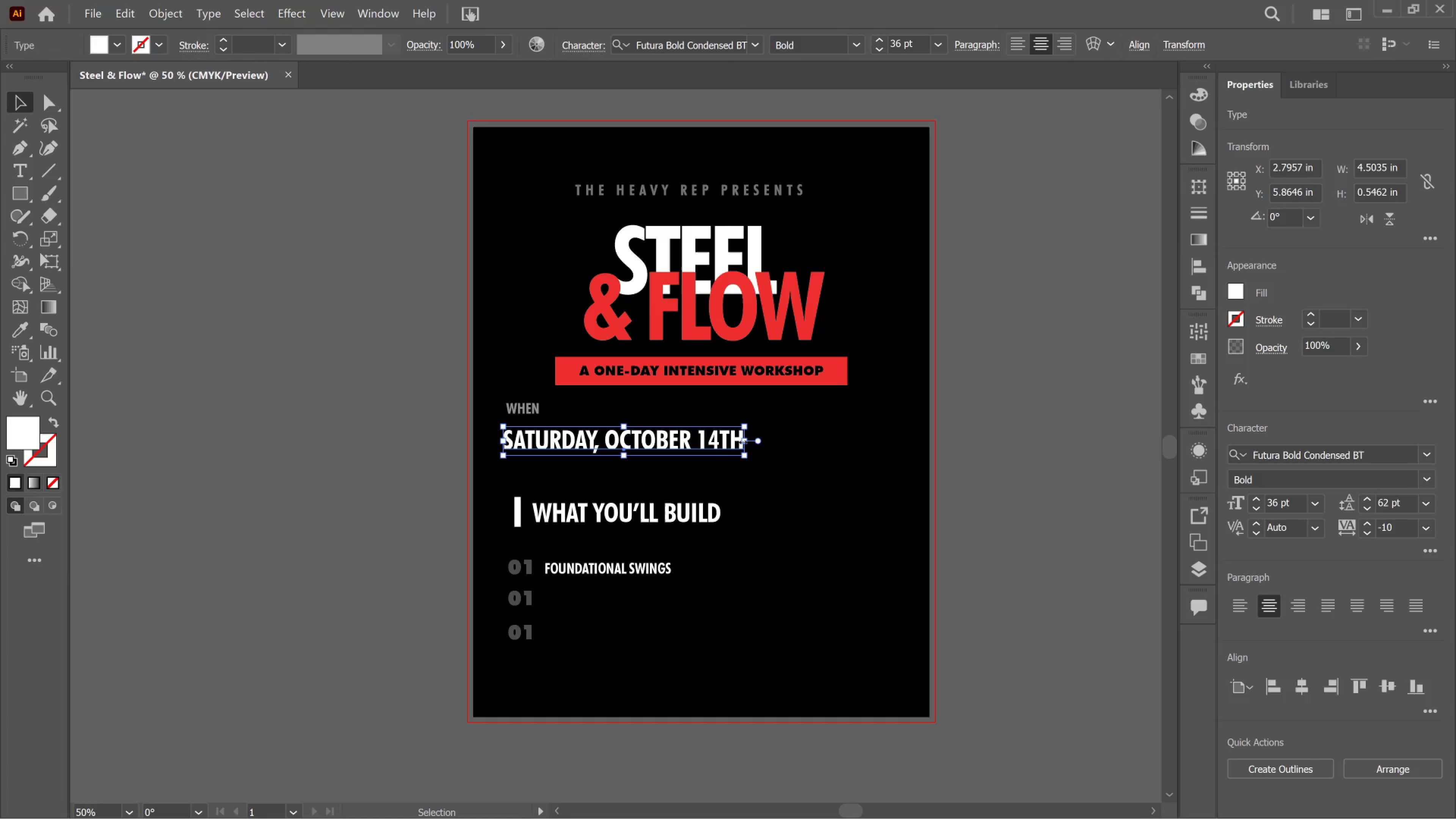 
left_click_drag(start_coordinate=[743, 440], to_coordinate=[640, 425])
 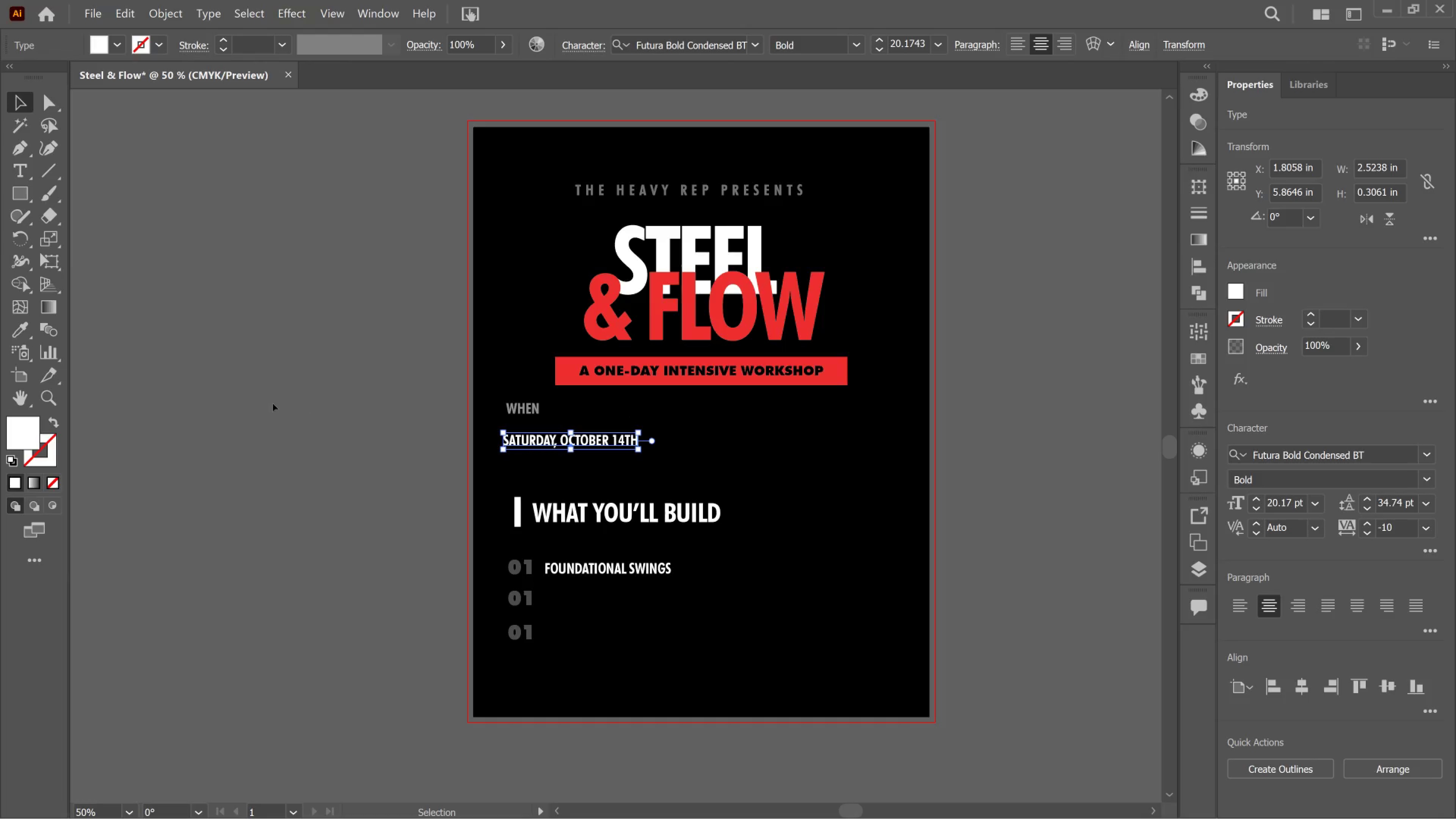 
hold_key(key=ShiftLeft, duration=5.9)
 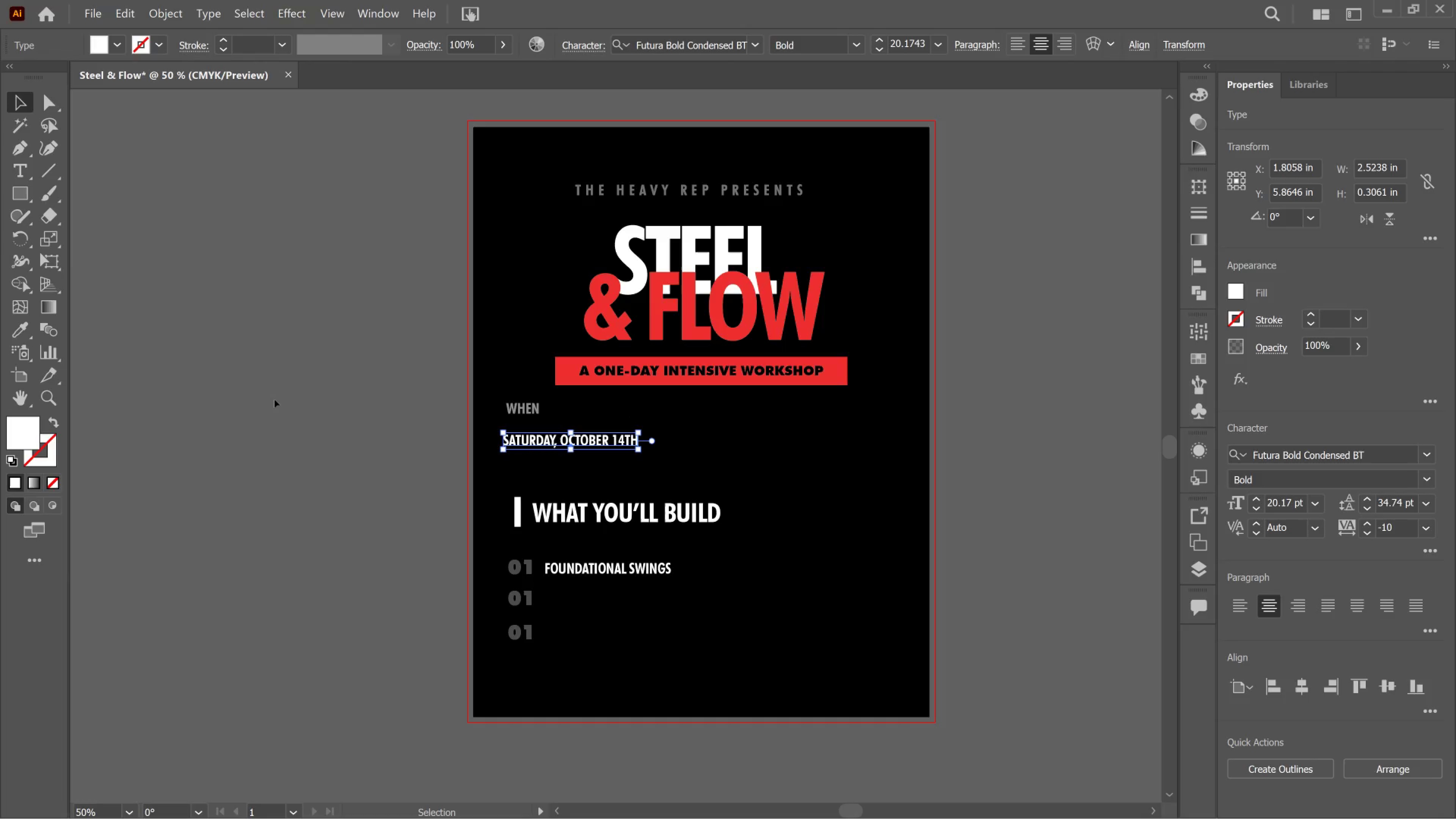 
left_click([275, 400])
 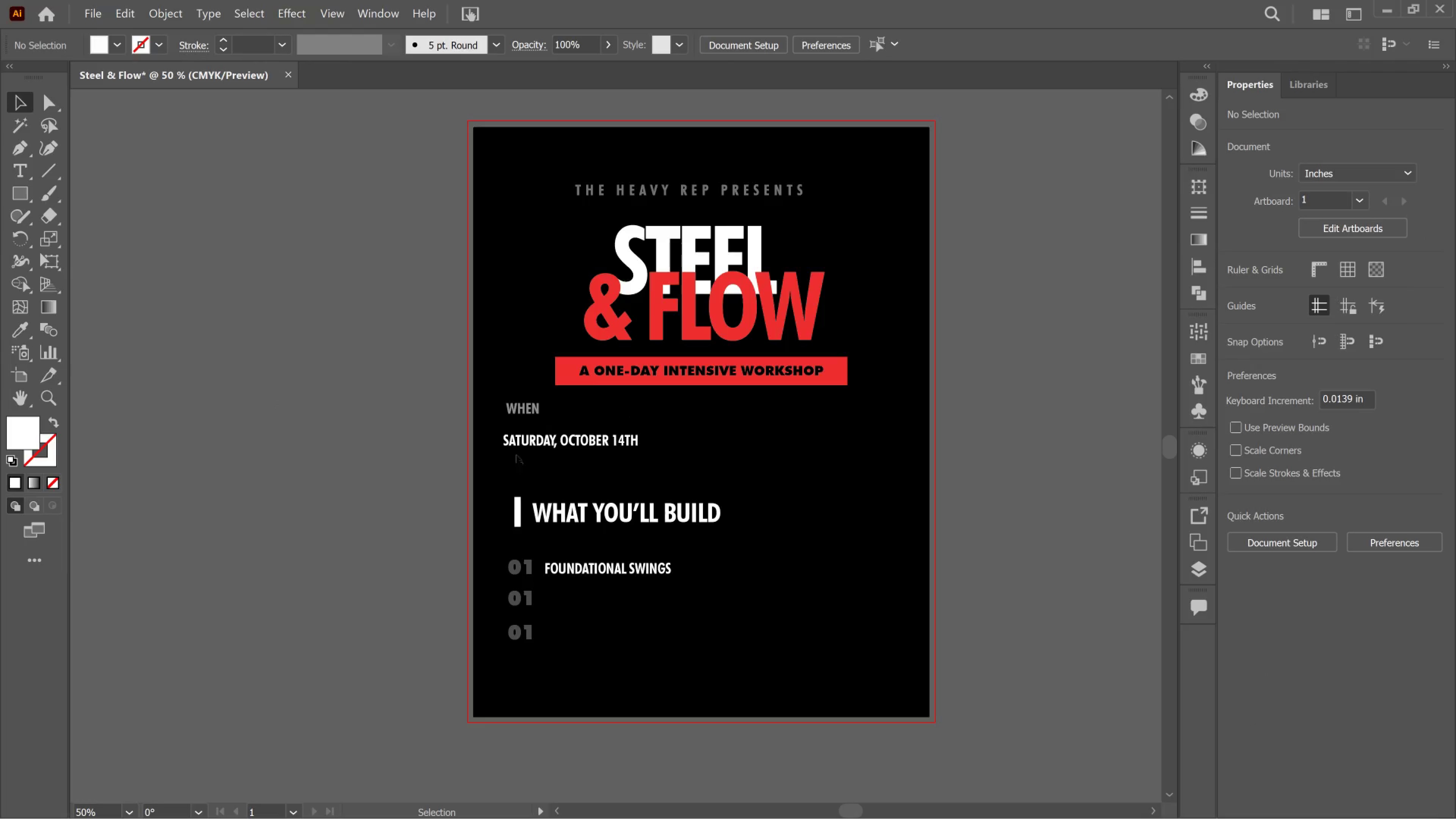 
key(Control+ControlLeft)
 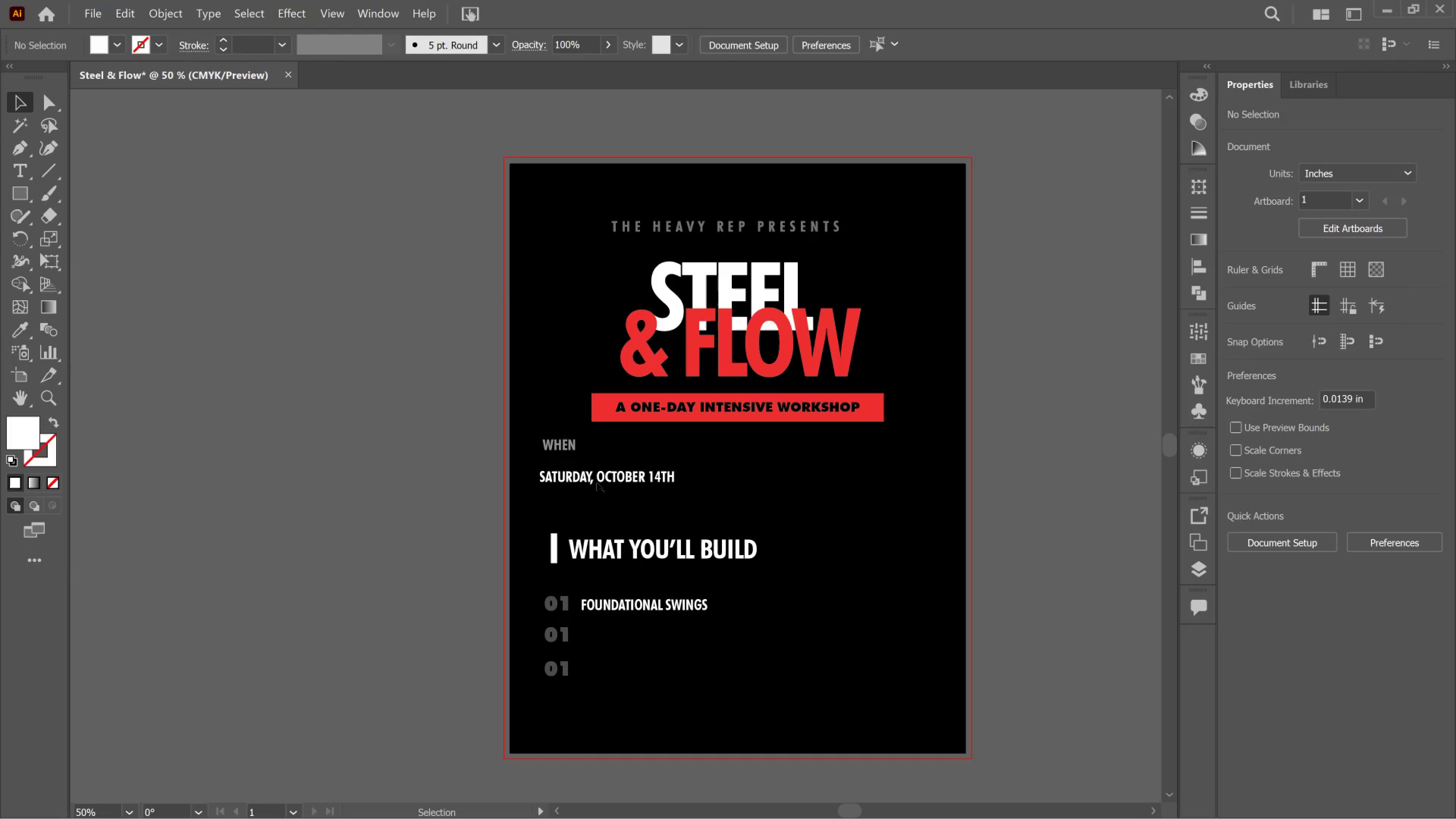 
scroll: coordinate [533, 441], scroll_direction: up, amount: 4.0
 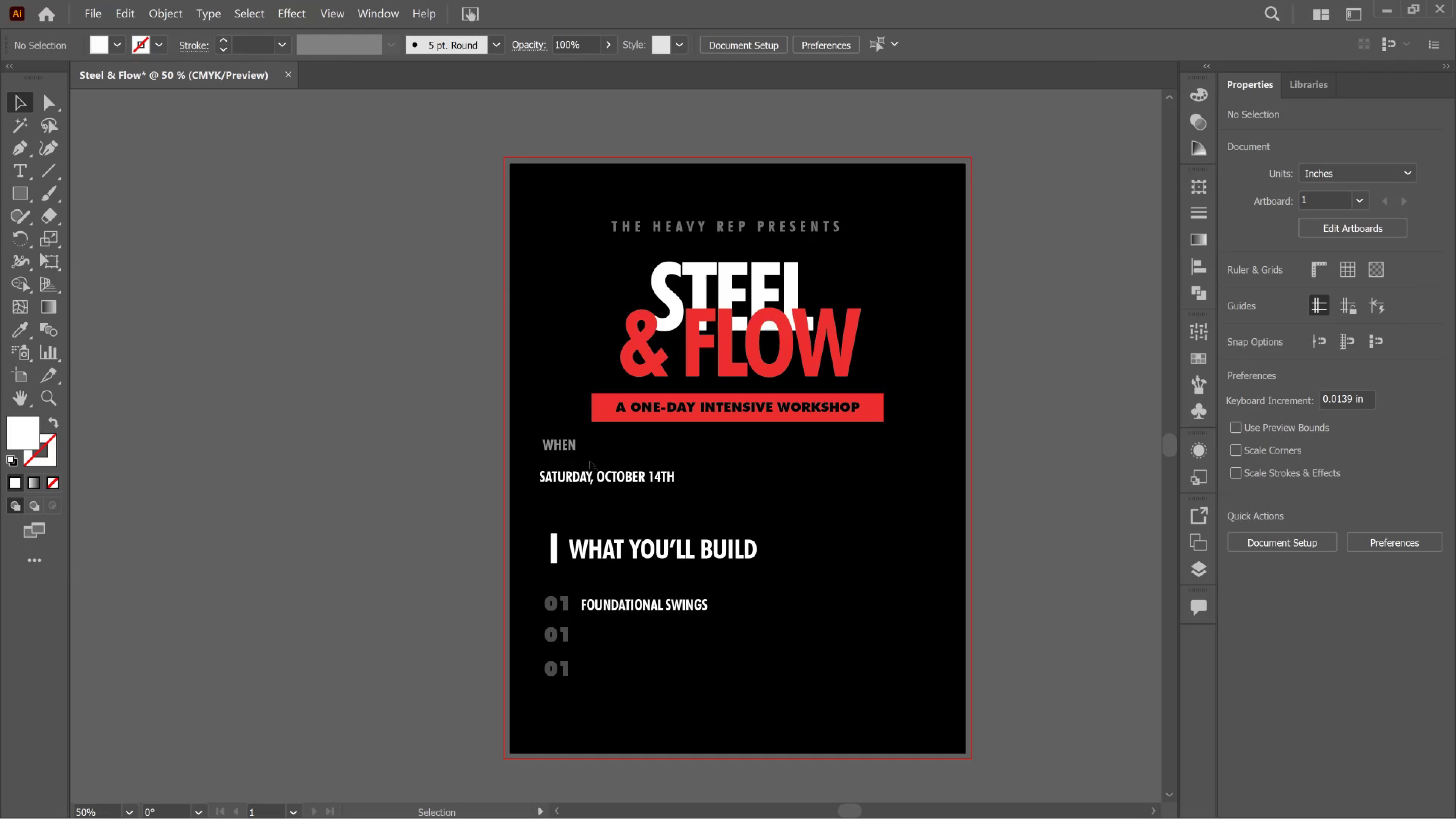 
hold_key(key=AltLeft, duration=0.46)
scroll: coordinate [605, 510], scroll_direction: up, amount: 2.0
 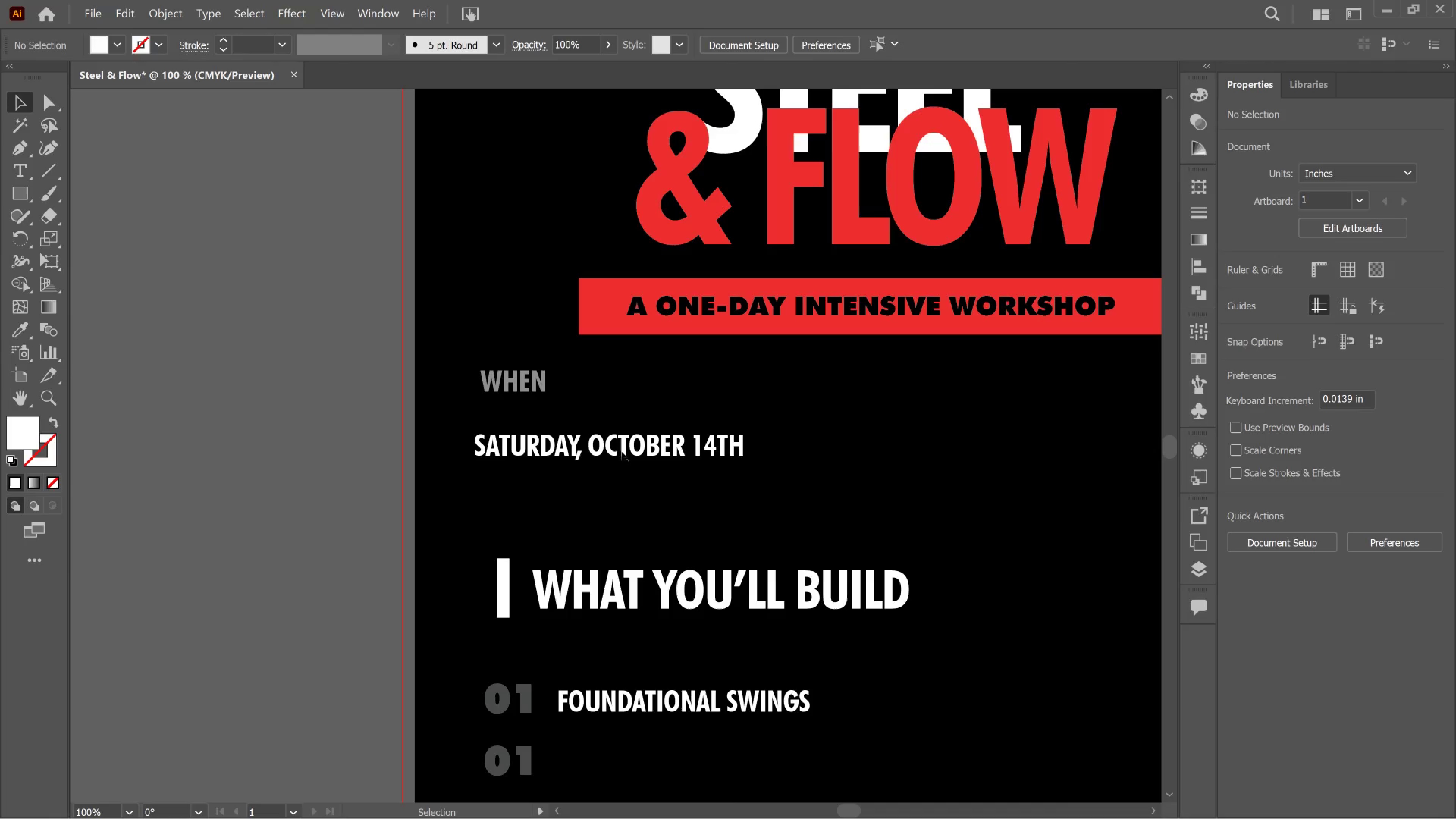 
left_click_drag(start_coordinate=[624, 449], to_coordinate=[629, 428])
 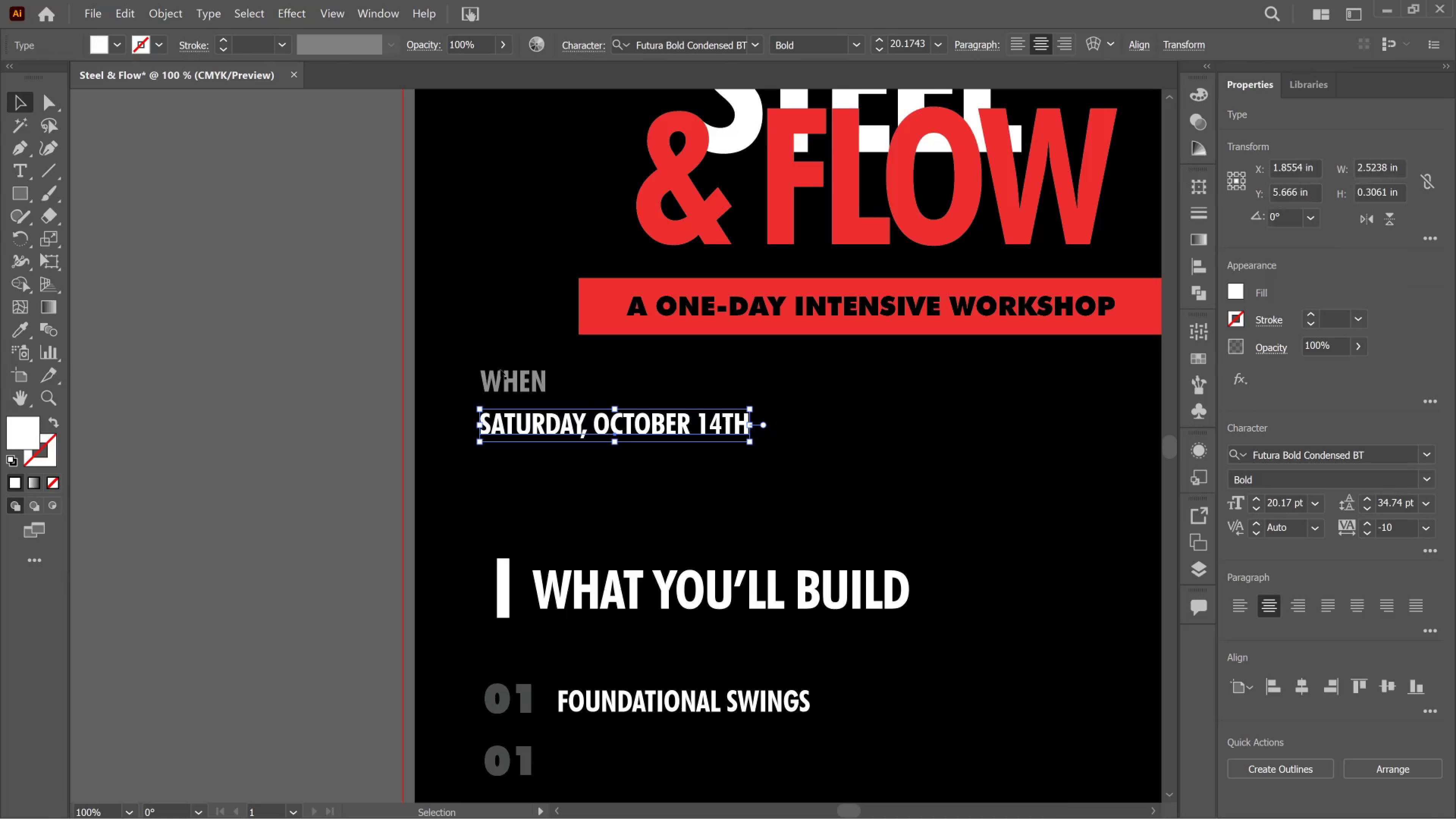 
left_click([500, 371])
 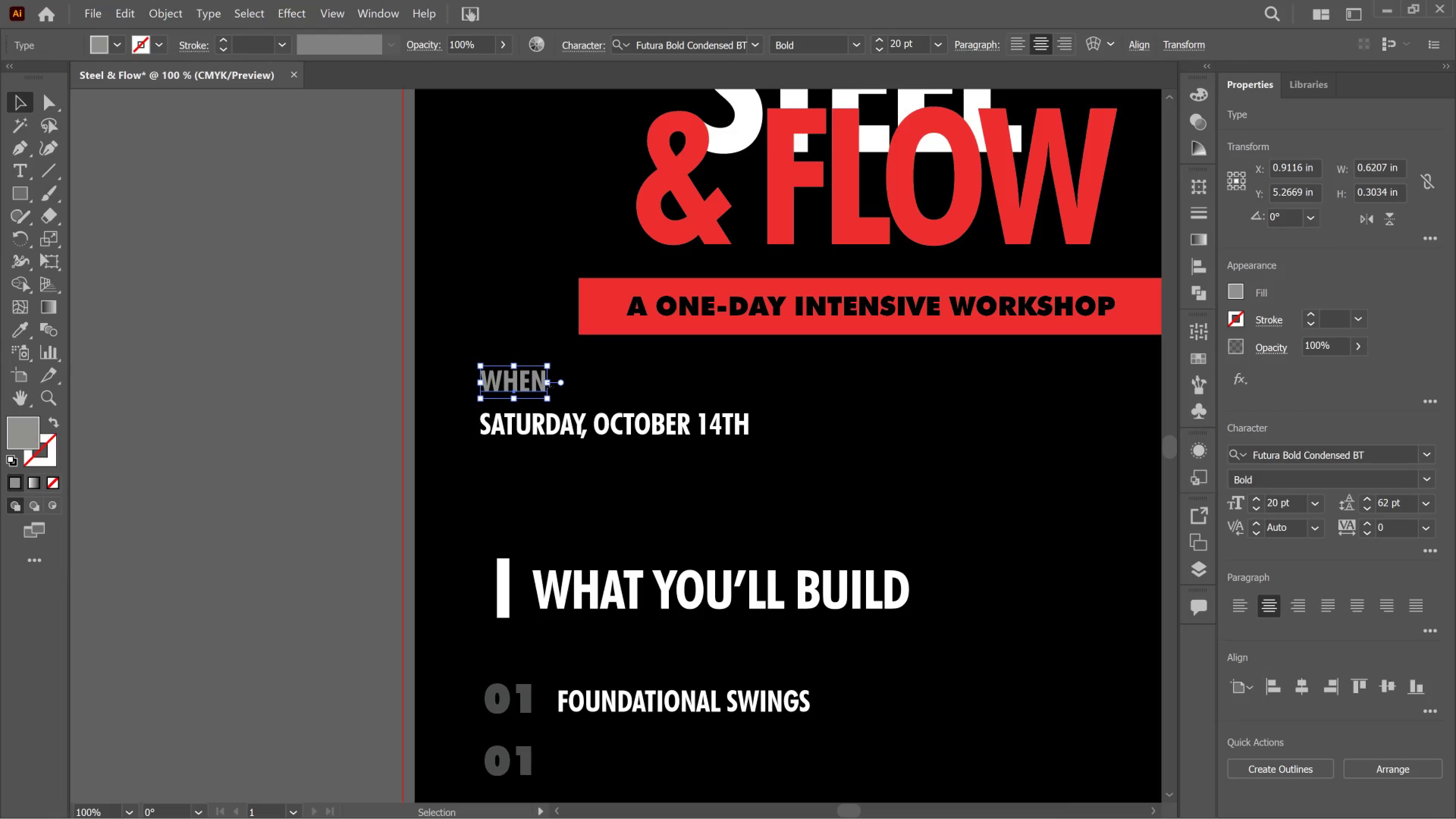 
left_click_drag(start_coordinate=[549, 386], to_coordinate=[524, 386])
 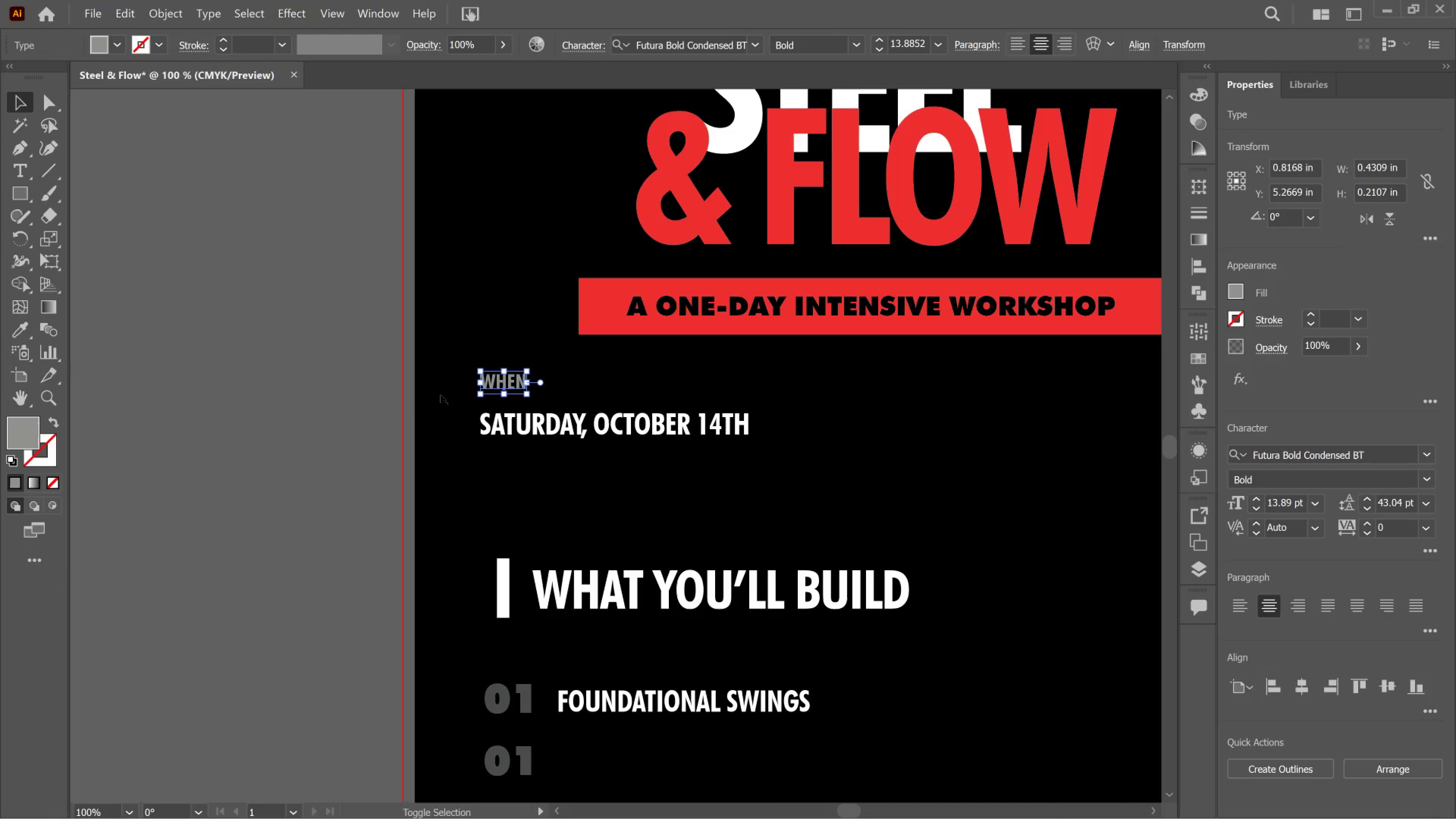 
hold_key(key=ShiftLeft, duration=2.19)
 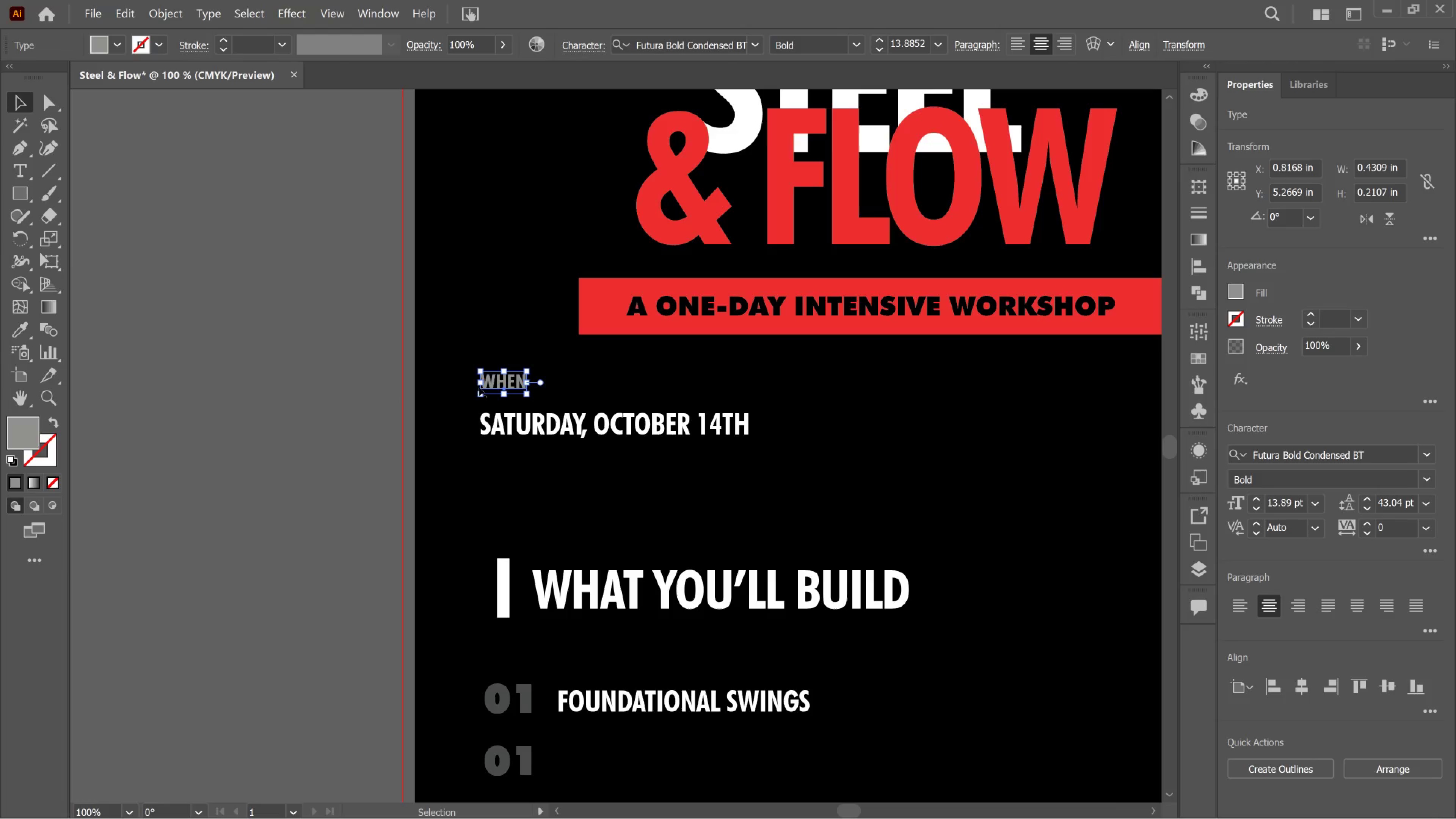 
hold_key(key=ShiftLeft, duration=3.82)
left_click_drag(start_coordinate=[527, 396], to_coordinate=[536, 400])
 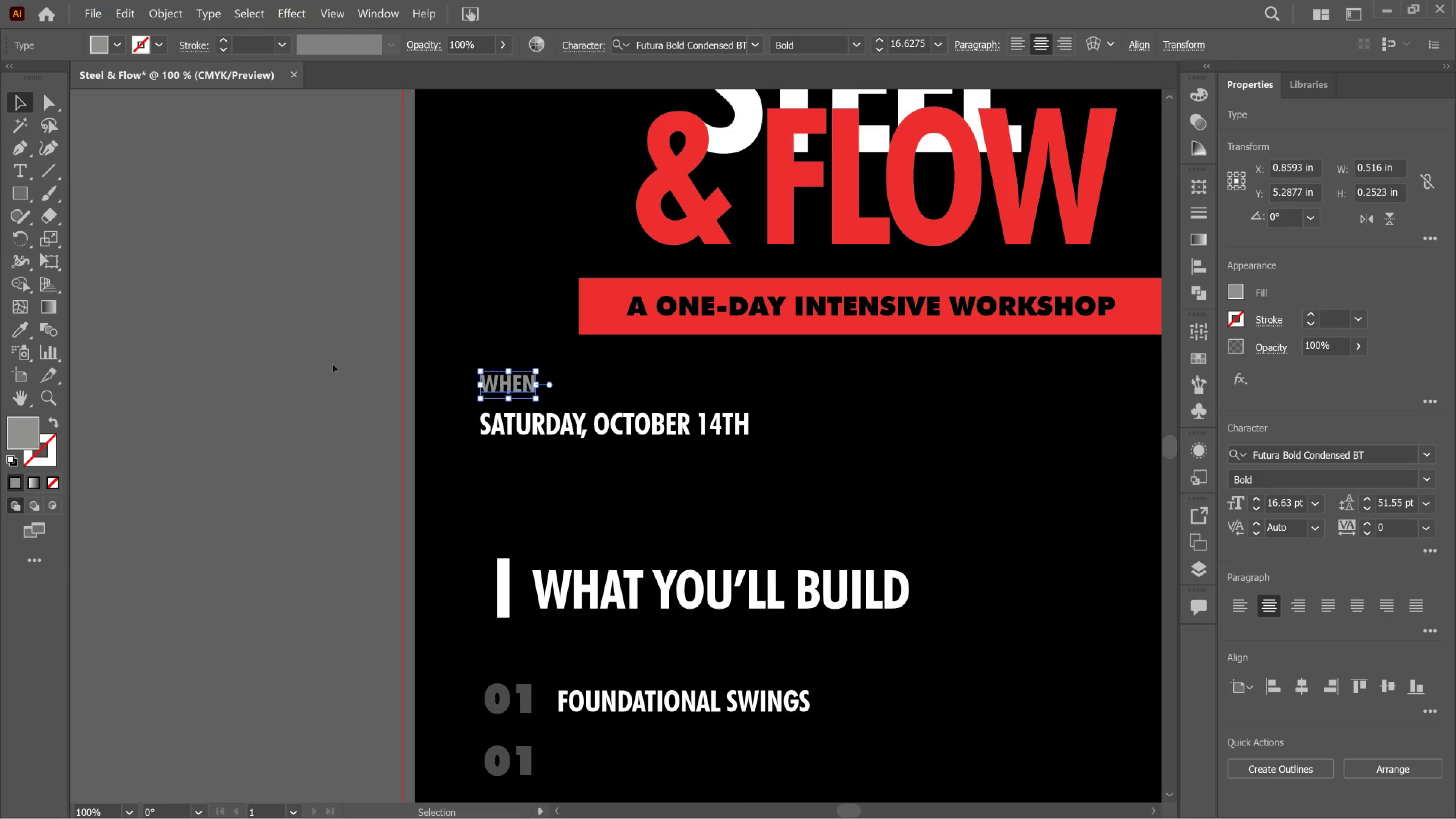 
left_click([333, 365])
 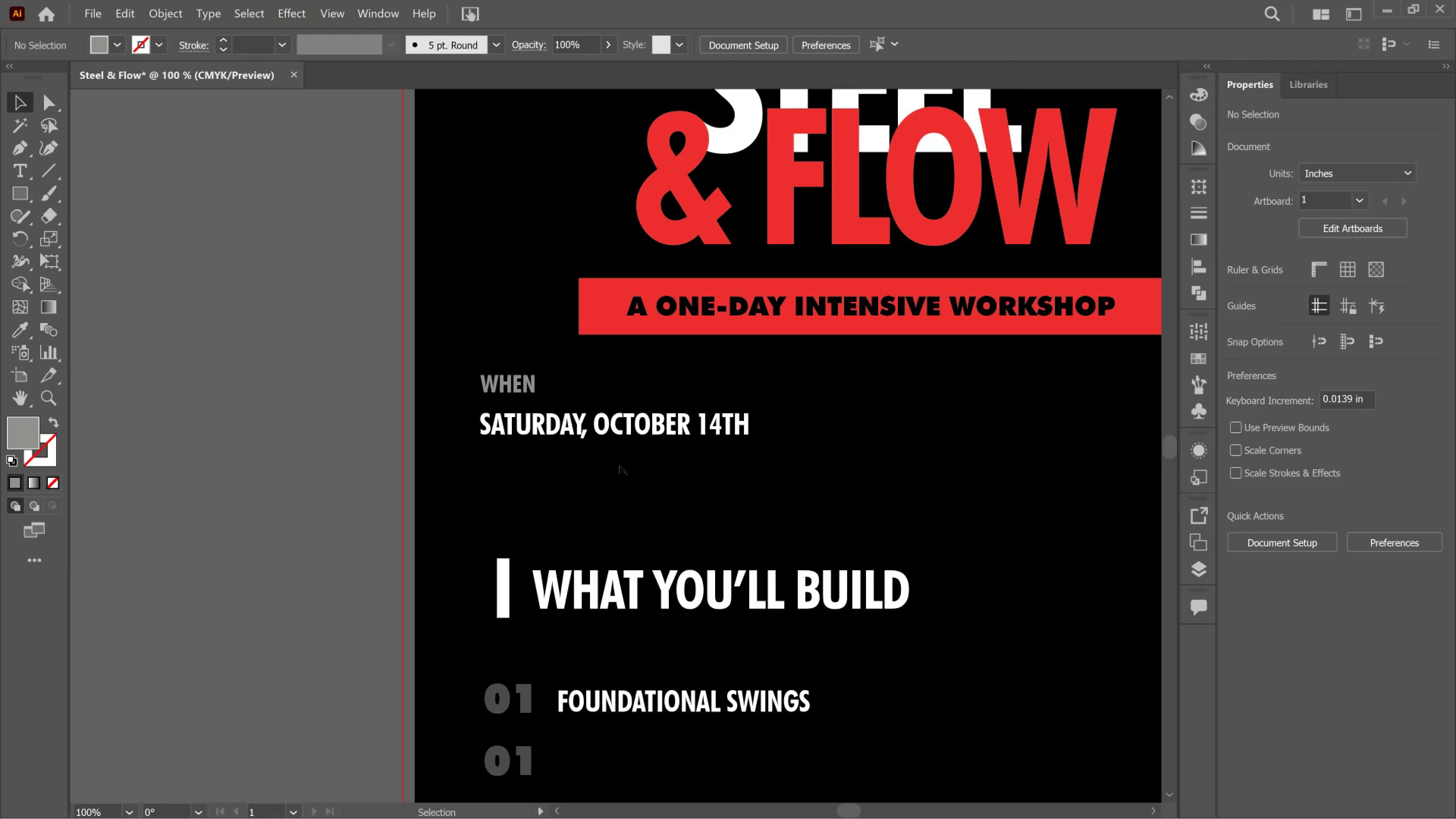 
hold_key(key=AltLeft, duration=0.54)
scroll: coordinate [653, 473], scroll_direction: down, amount: 4.0
 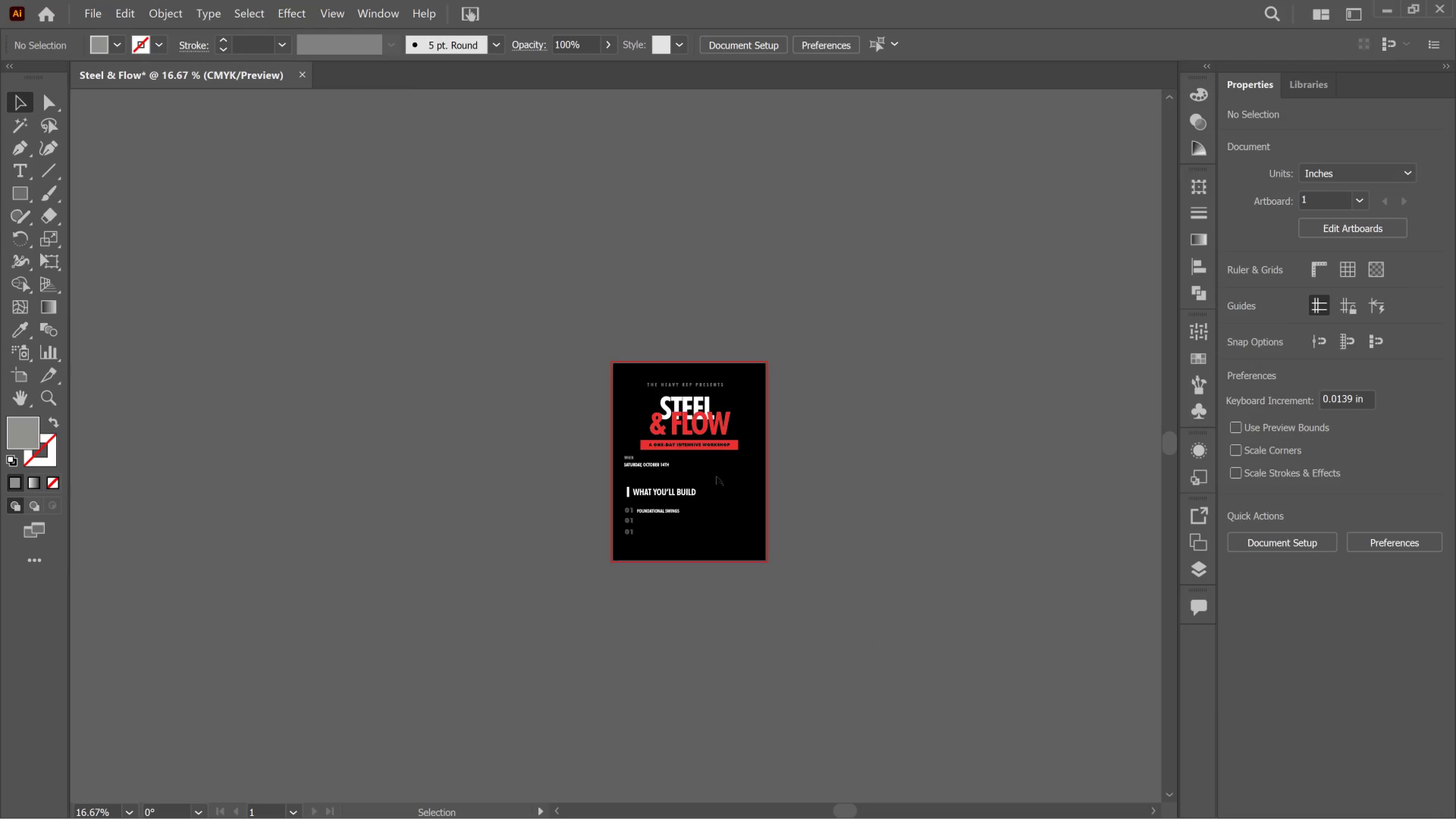 
hold_key(key=AltLeft, duration=0.32)
 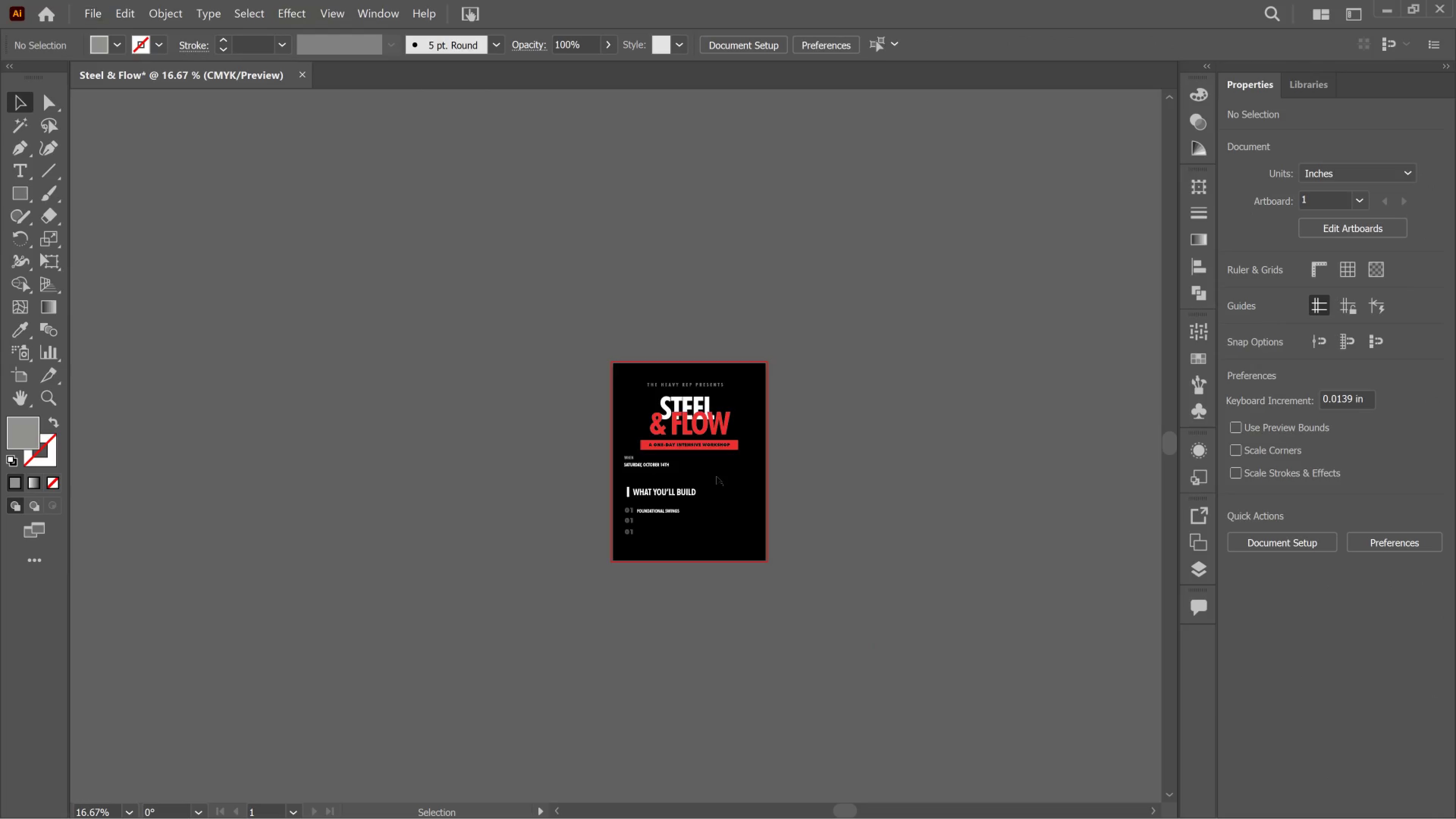 
key(Alt+AltLeft)
 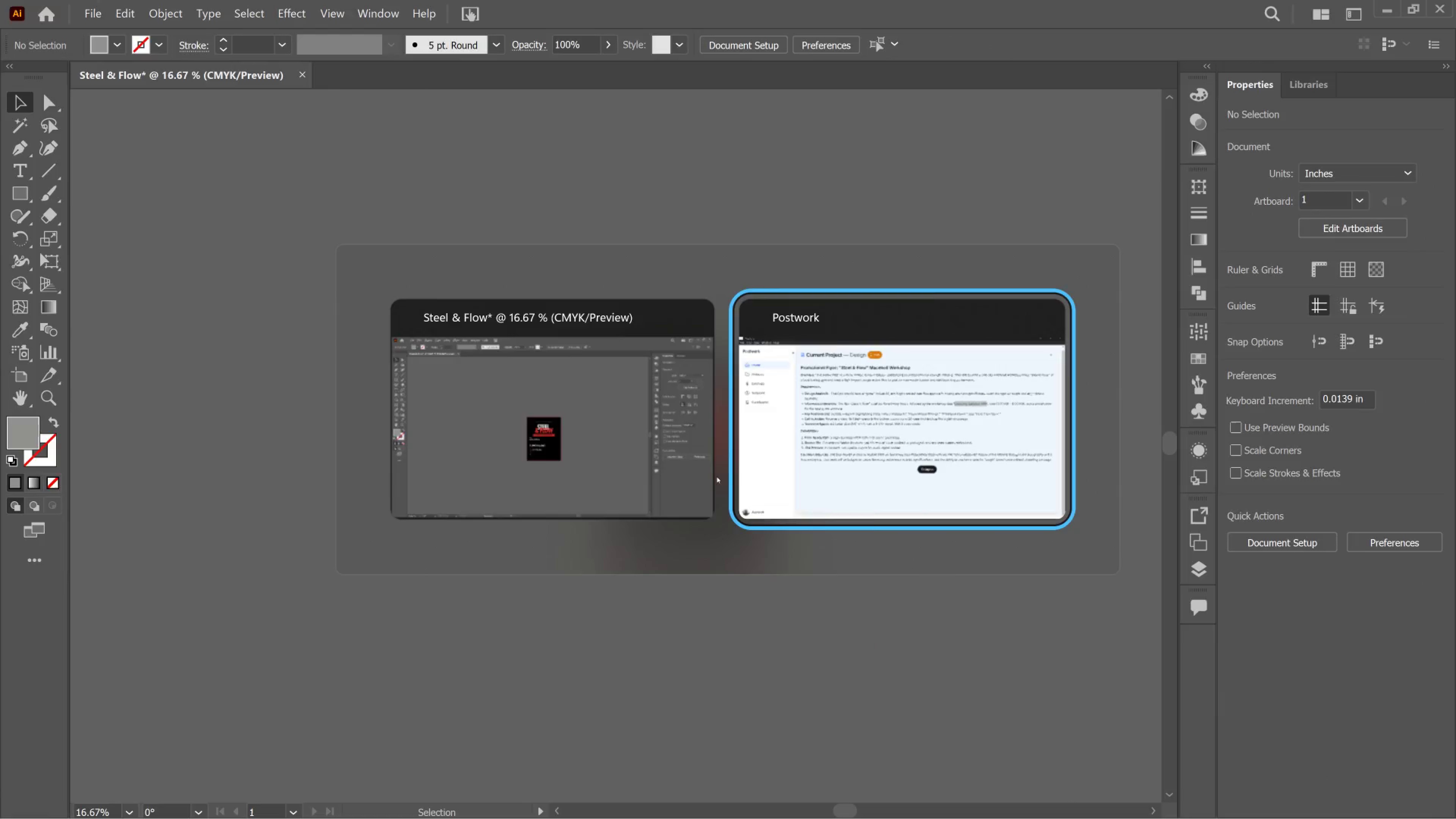 
key(Alt+Tab)